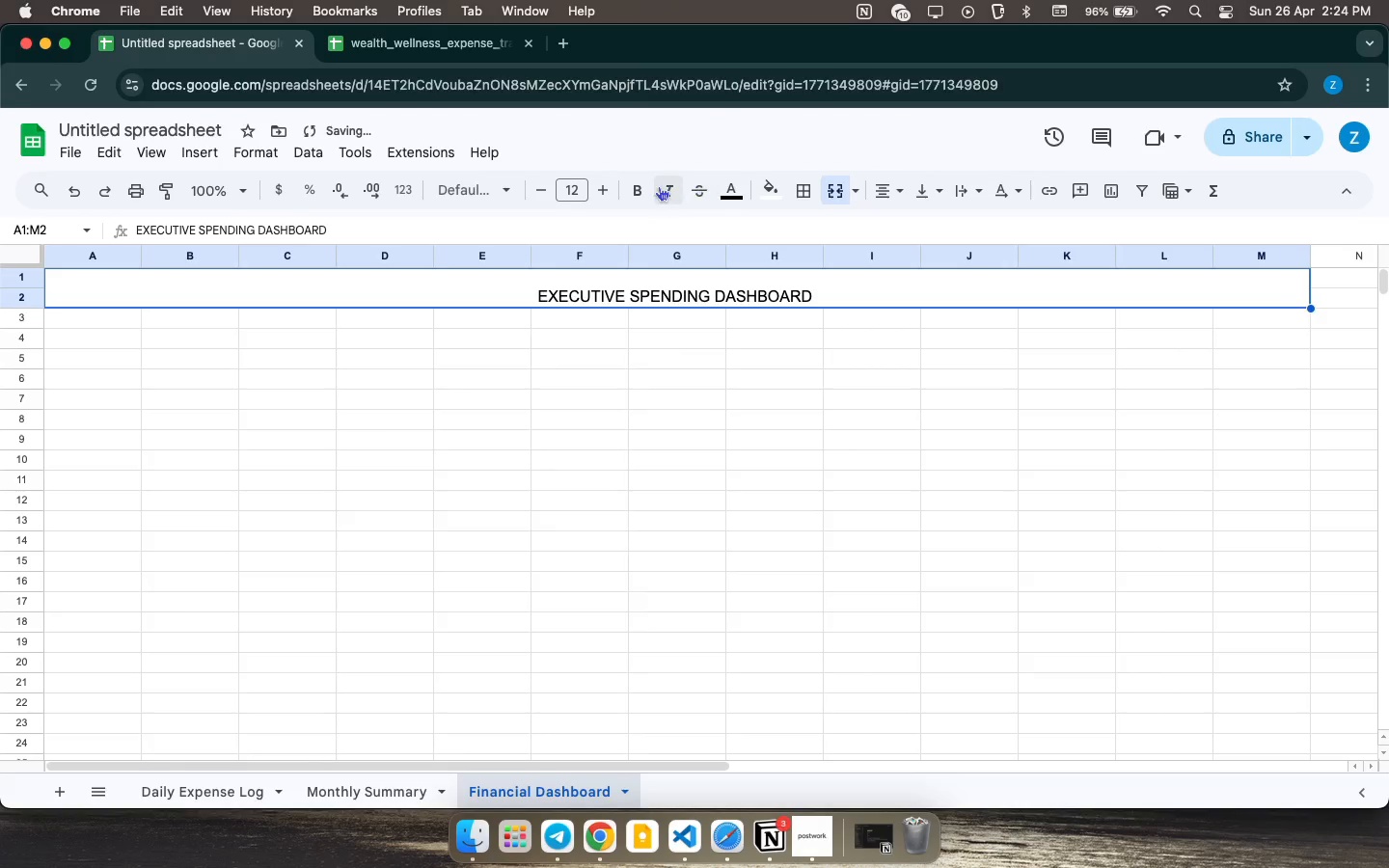 
left_click([640, 188])
 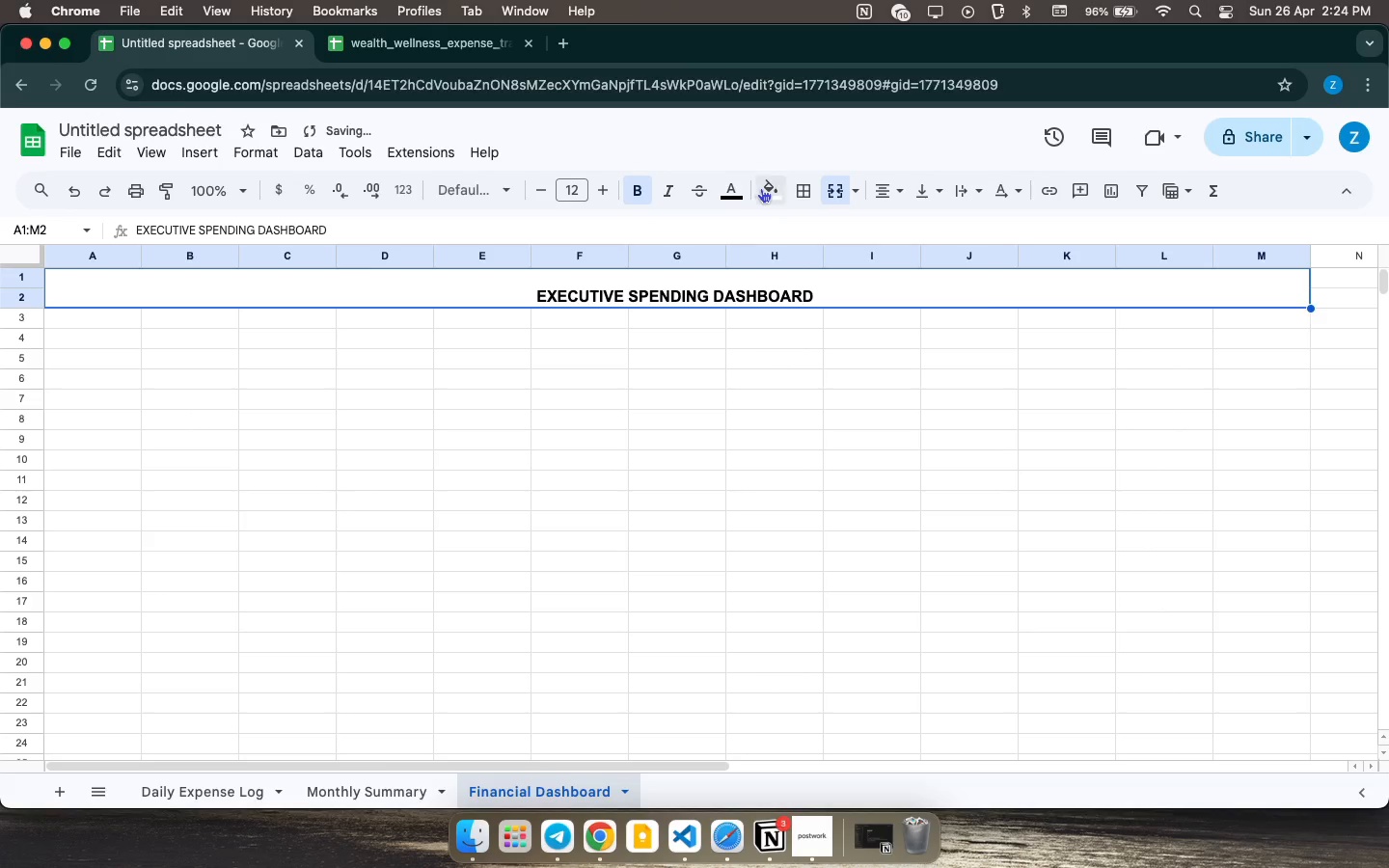 
left_click([761, 188])
 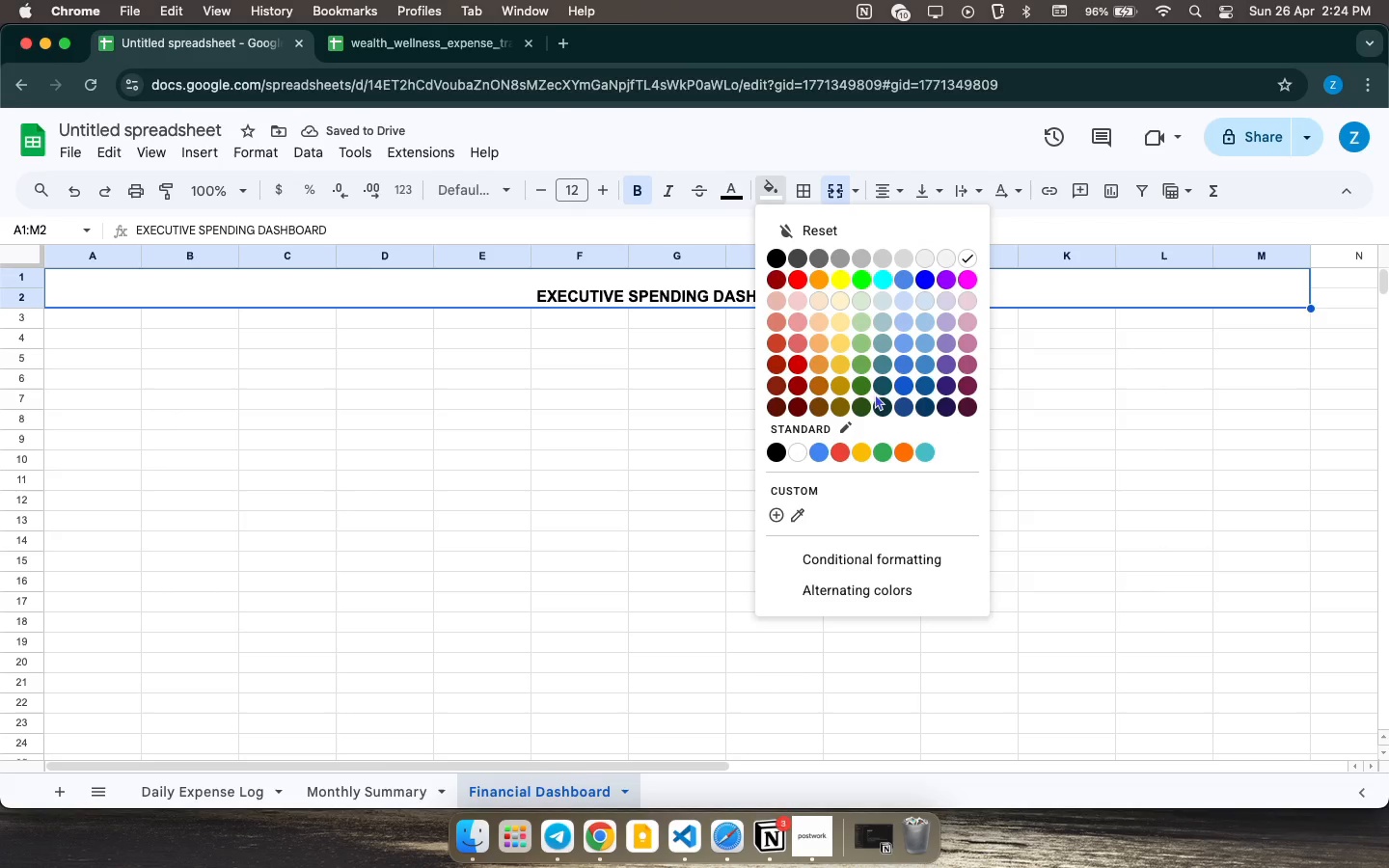 
left_click([870, 403])
 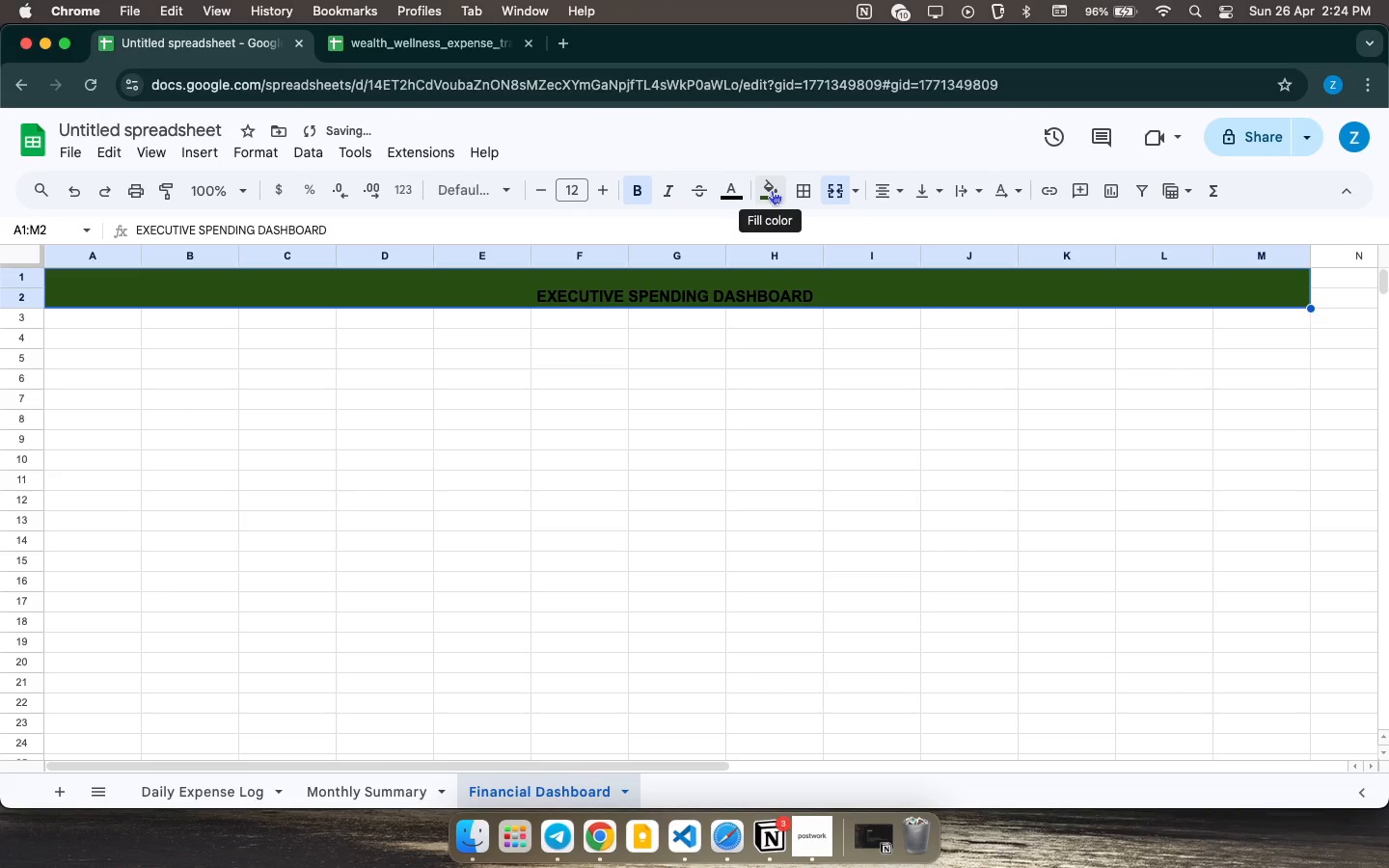 
key(Meta+CommandLeft)
 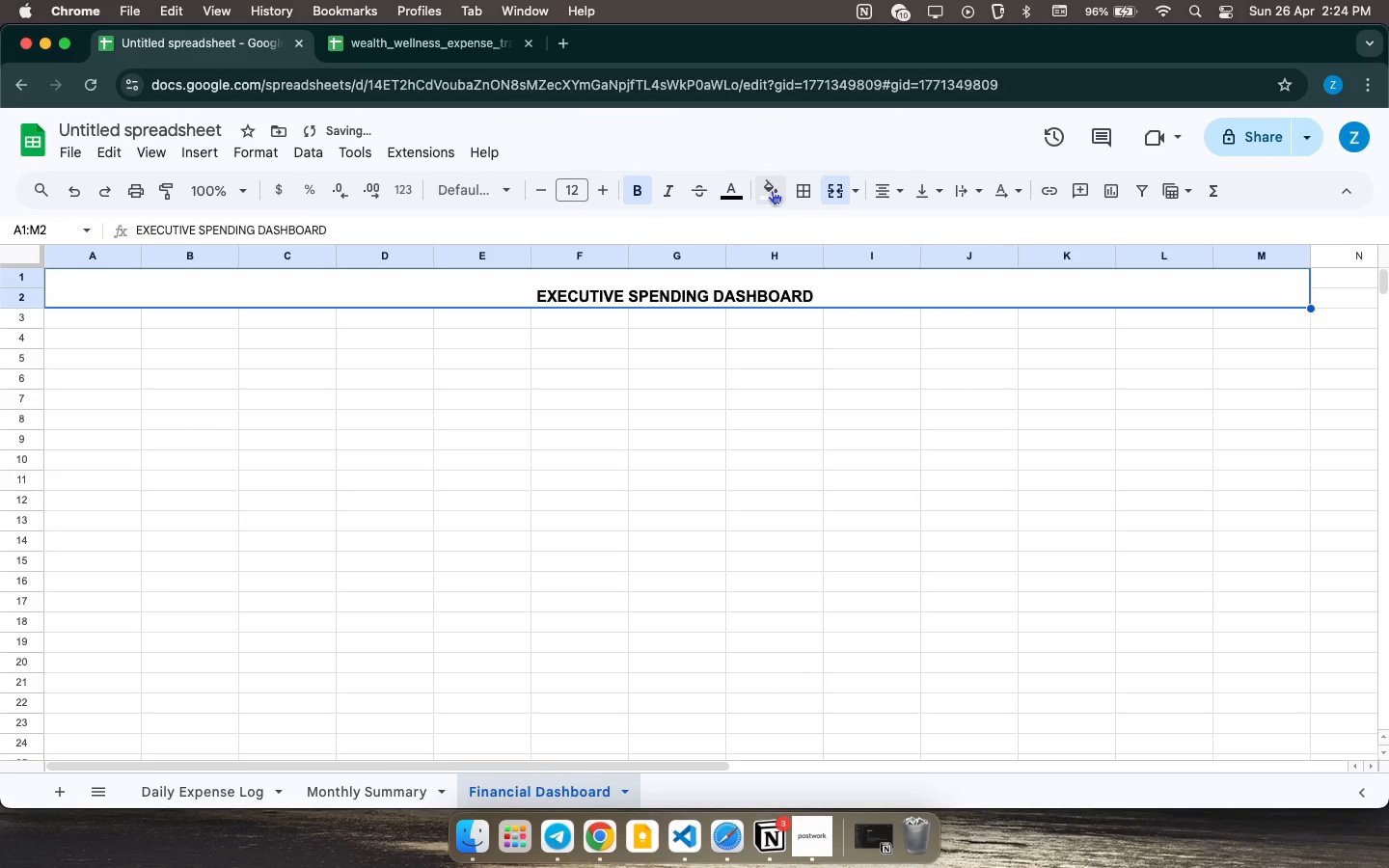 
key(Meta+Z)
 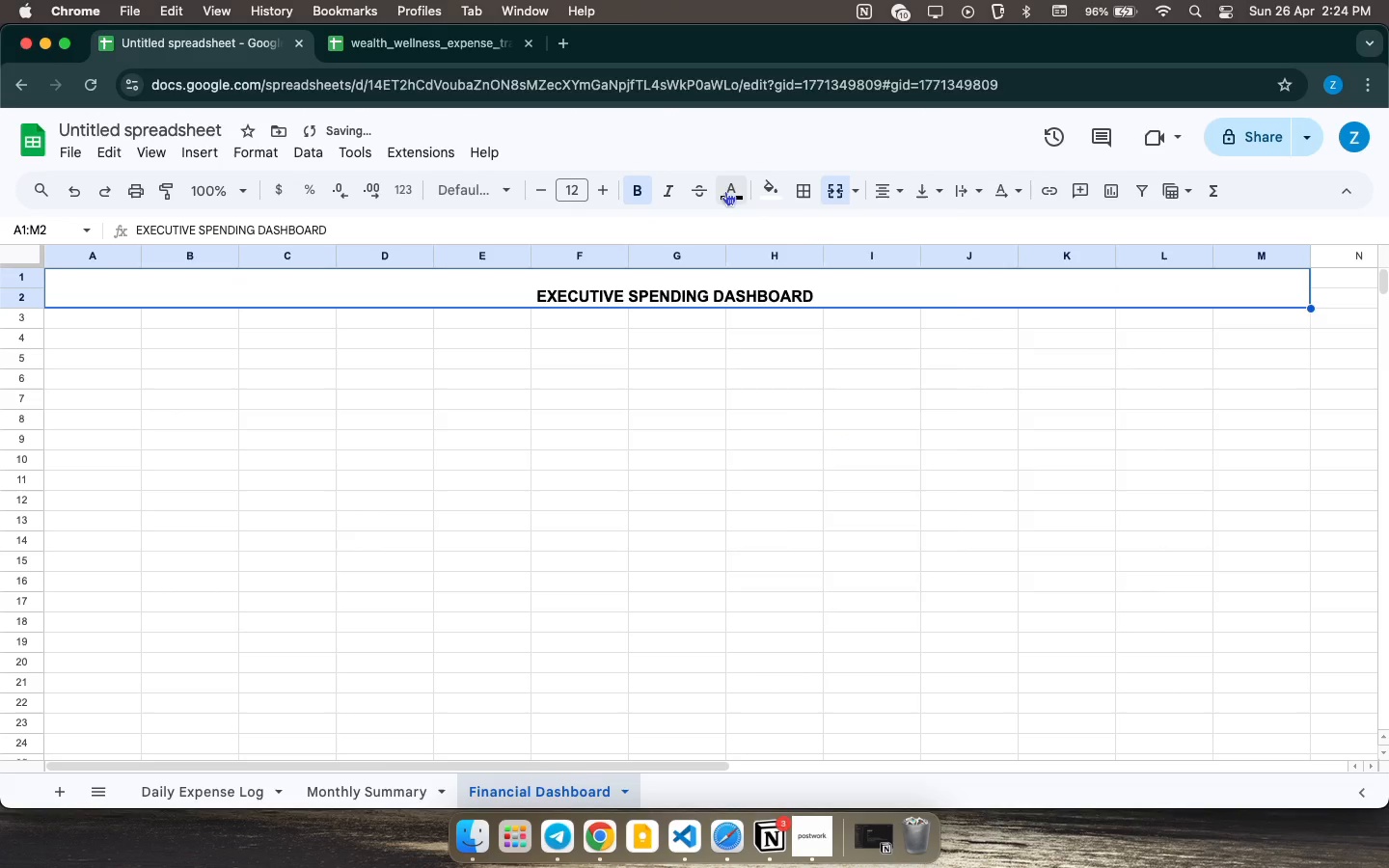 
left_click([725, 191])
 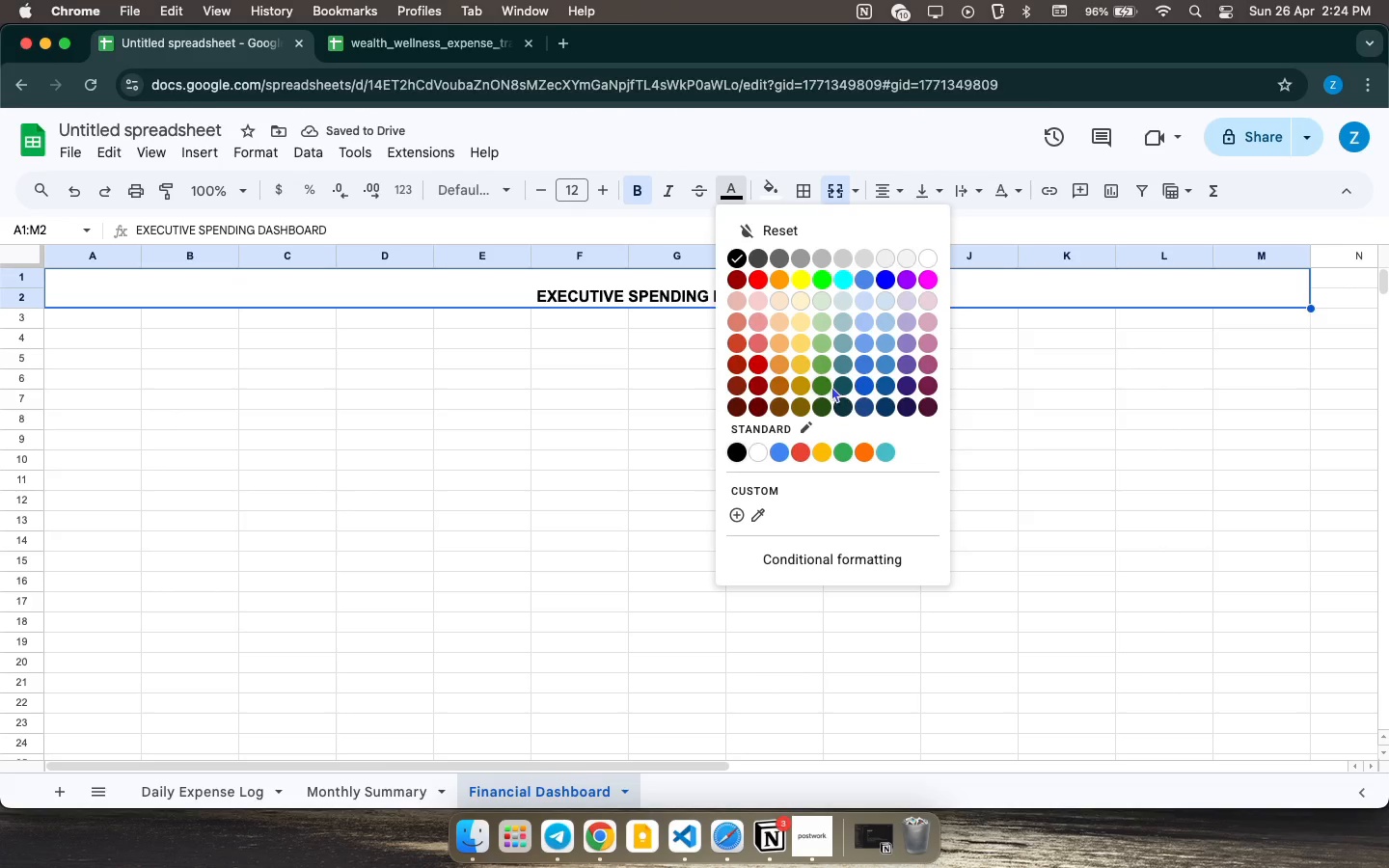 
left_click([839, 385])
 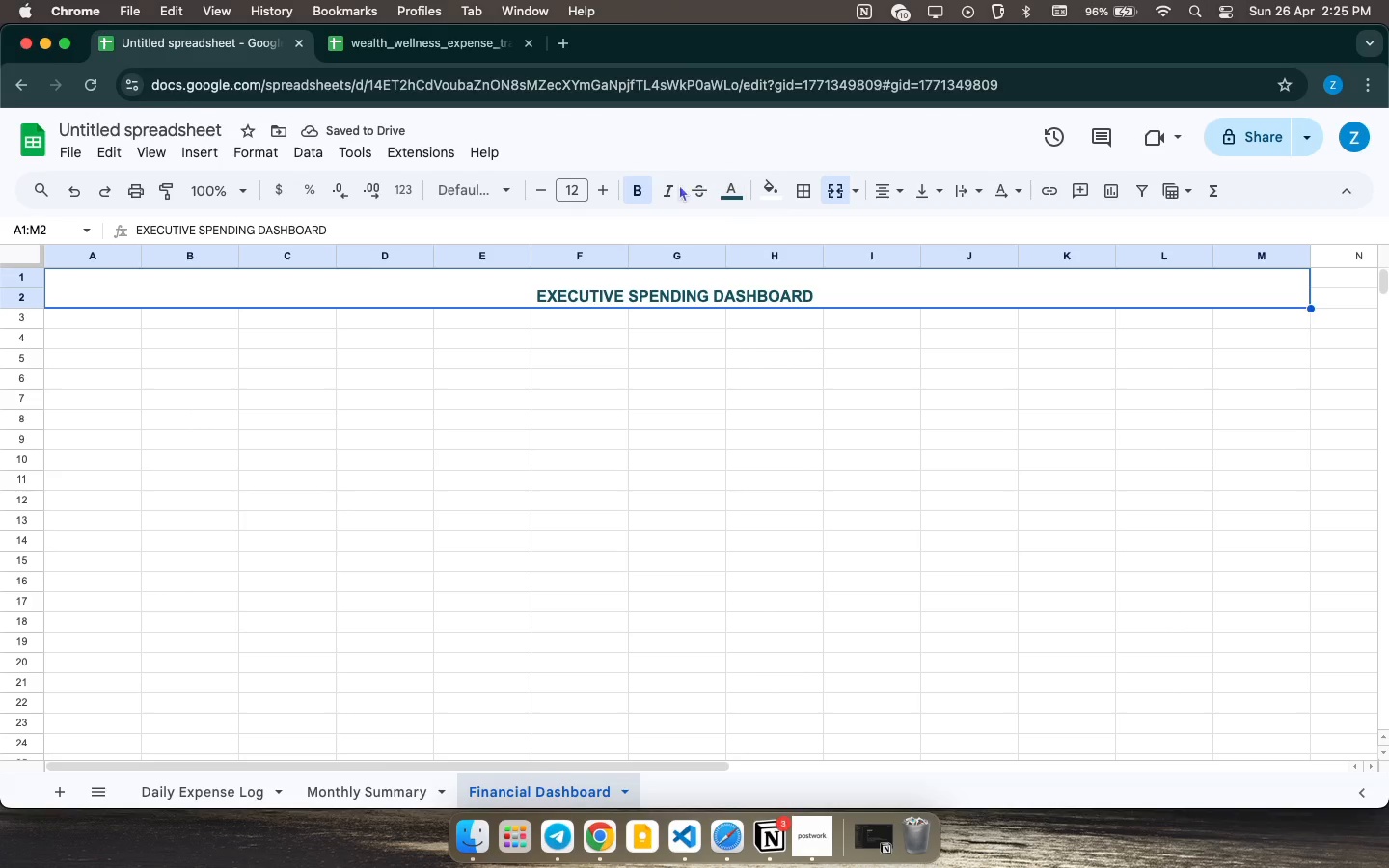 
left_click([599, 180])
 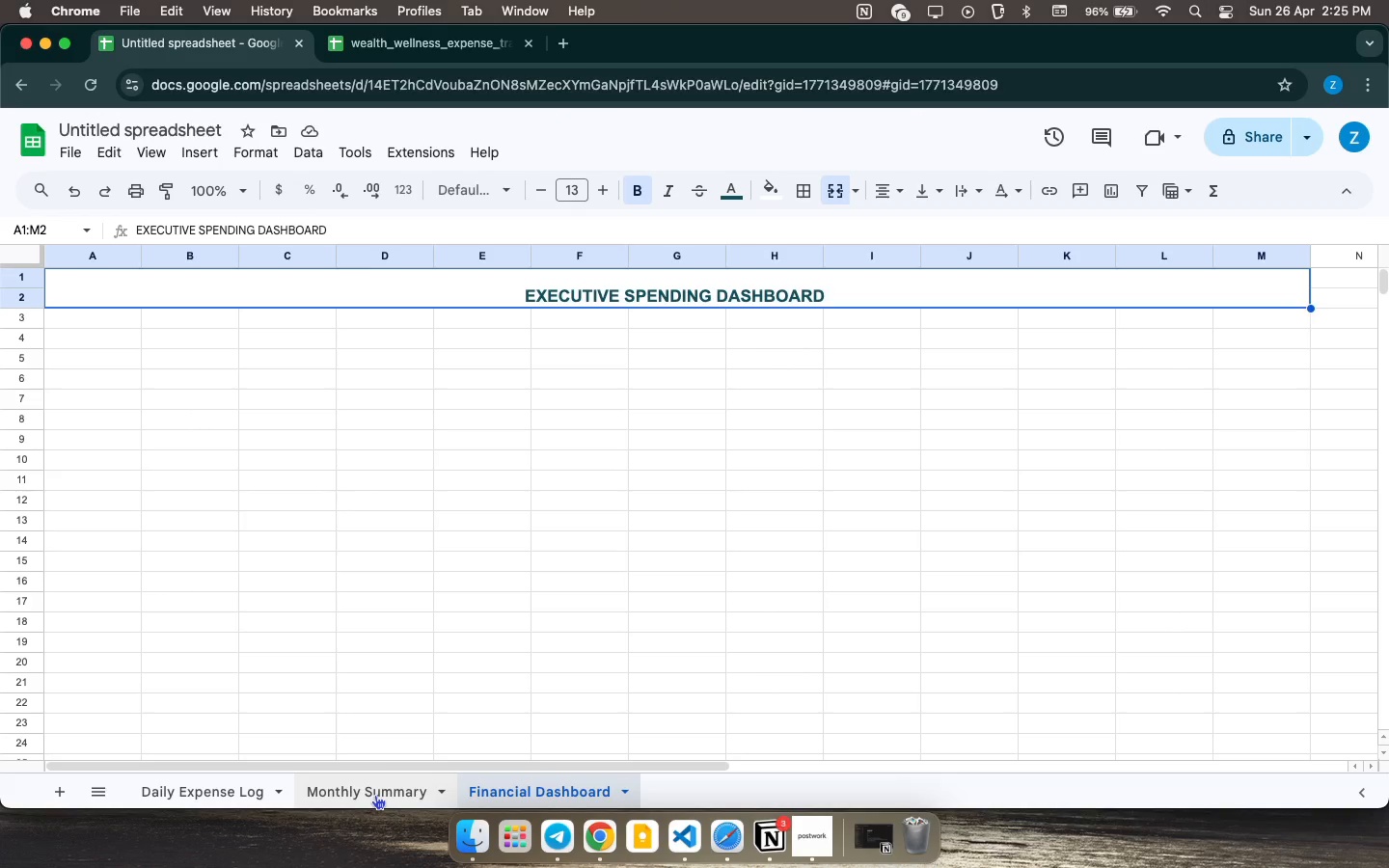 
wait(41.91)
 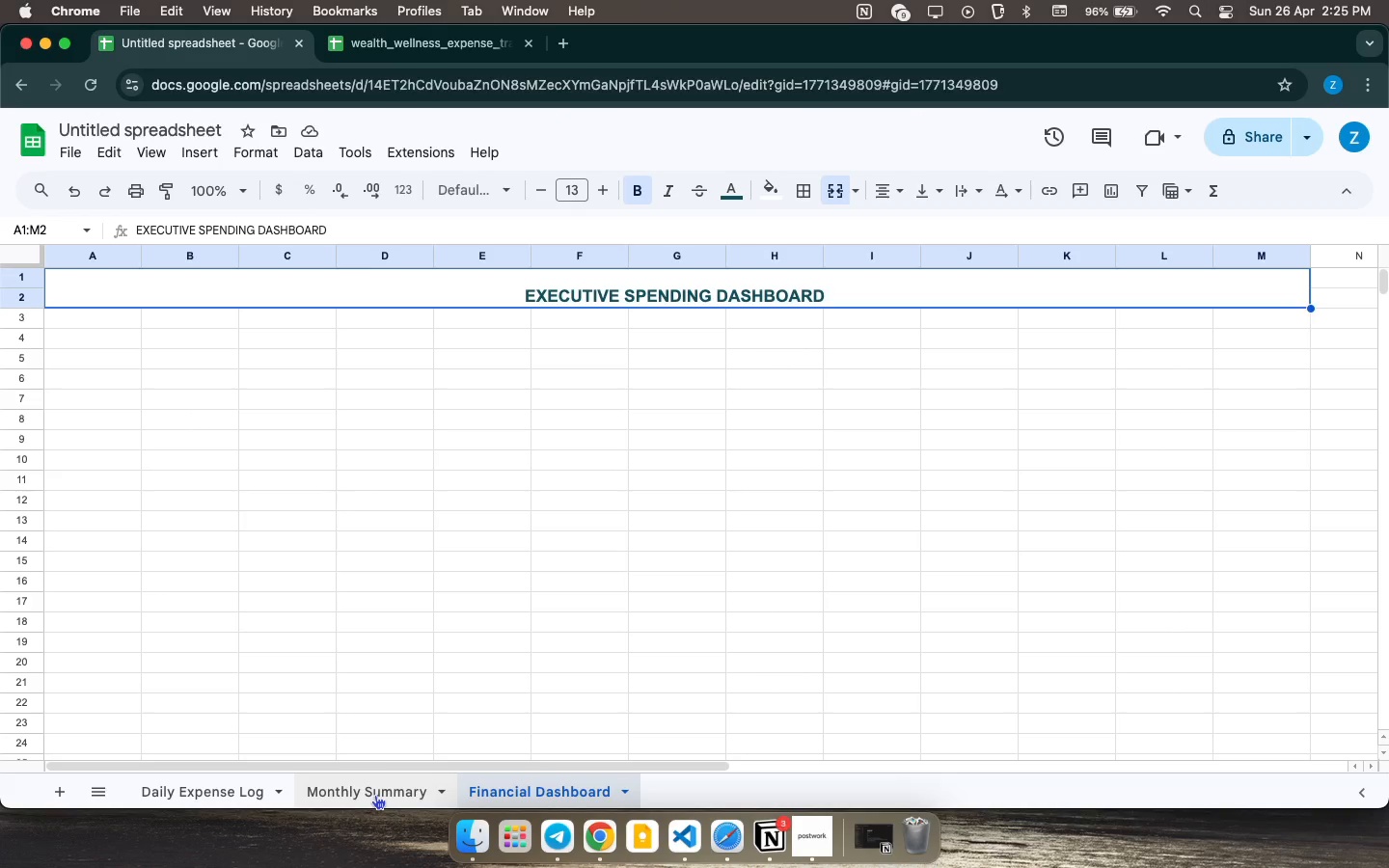 
left_click([375, 795])
 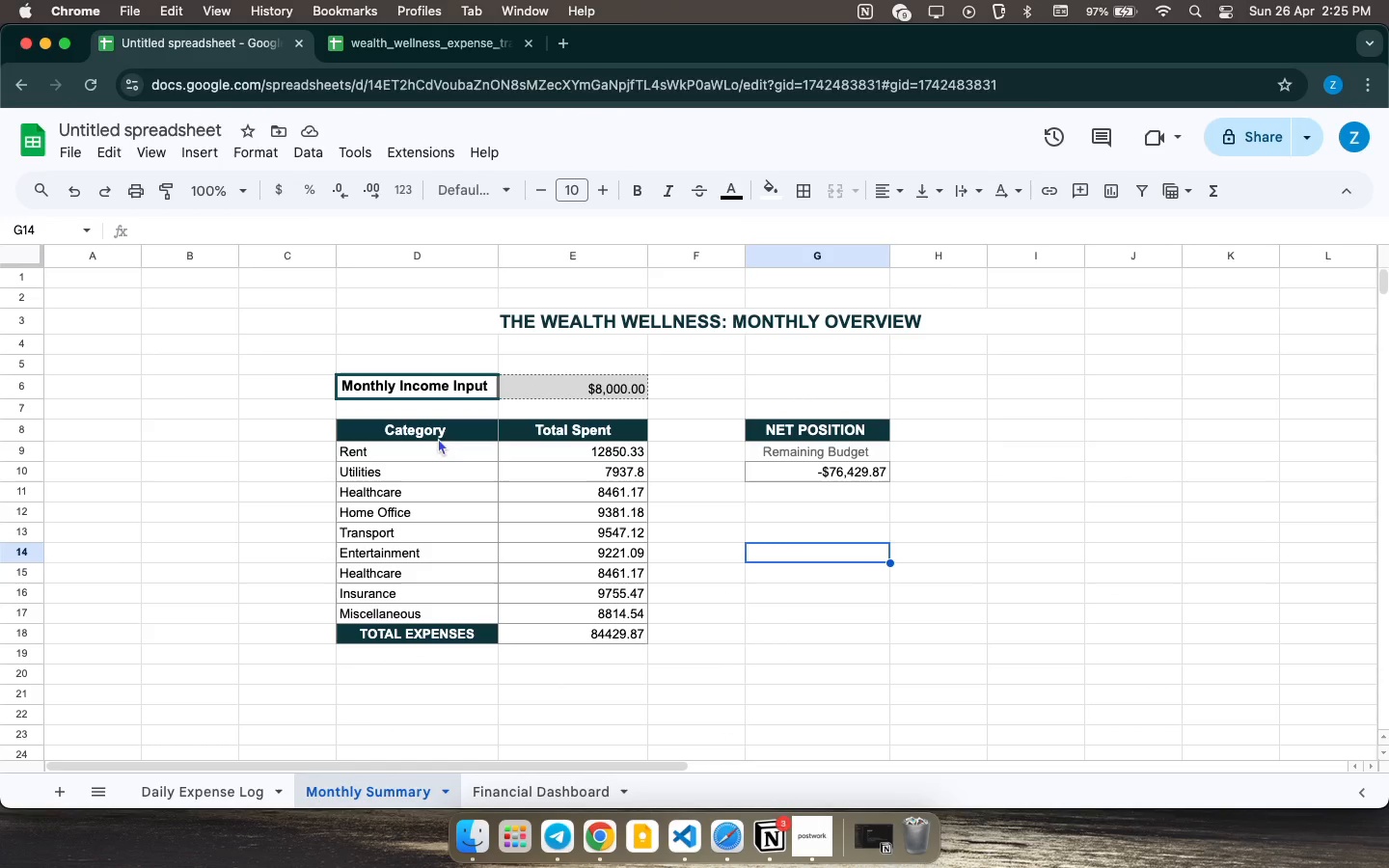 
left_click_drag(start_coordinate=[433, 430], to_coordinate=[612, 634])
 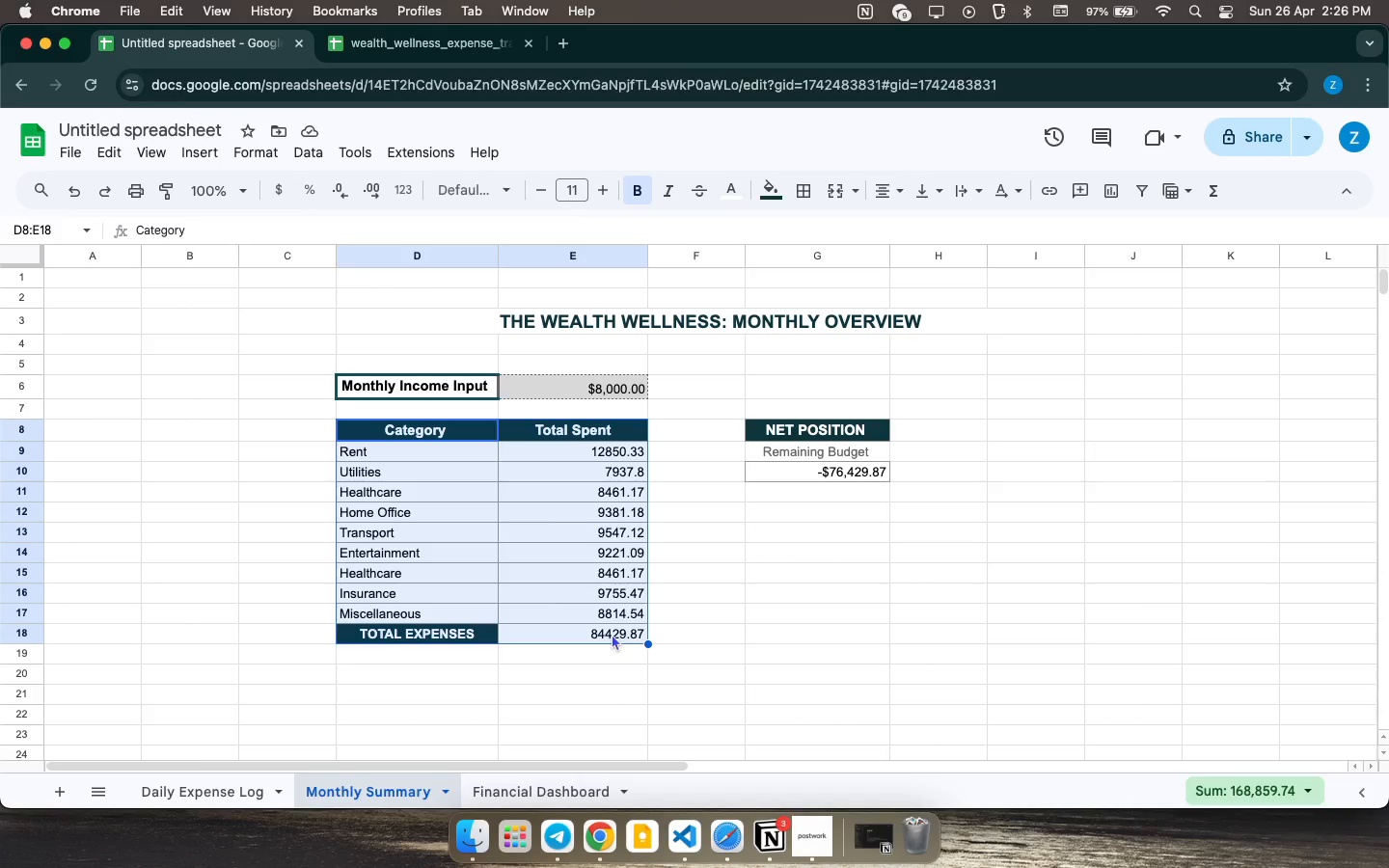 
wait(17.77)
 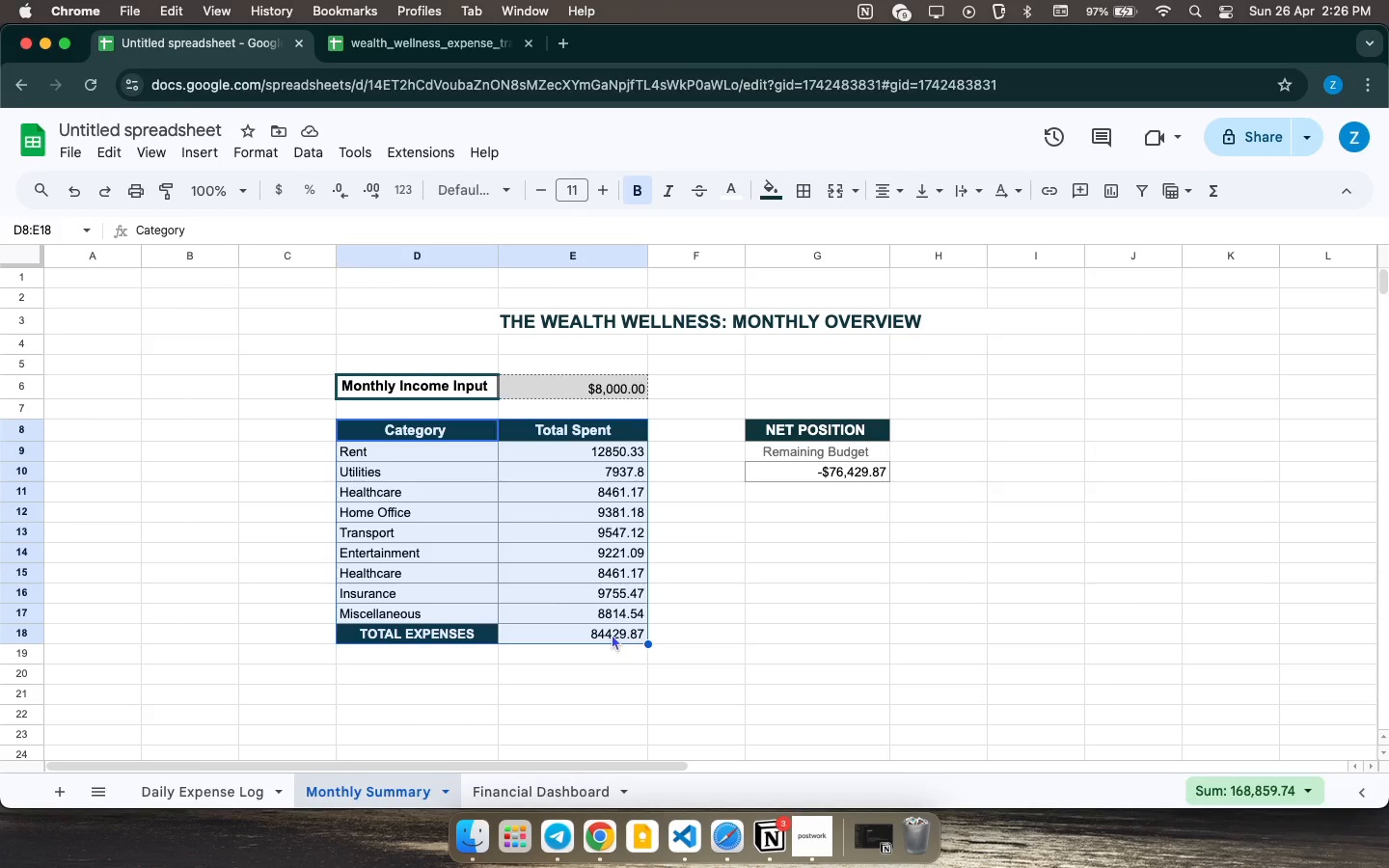 
left_click([503, 458])
 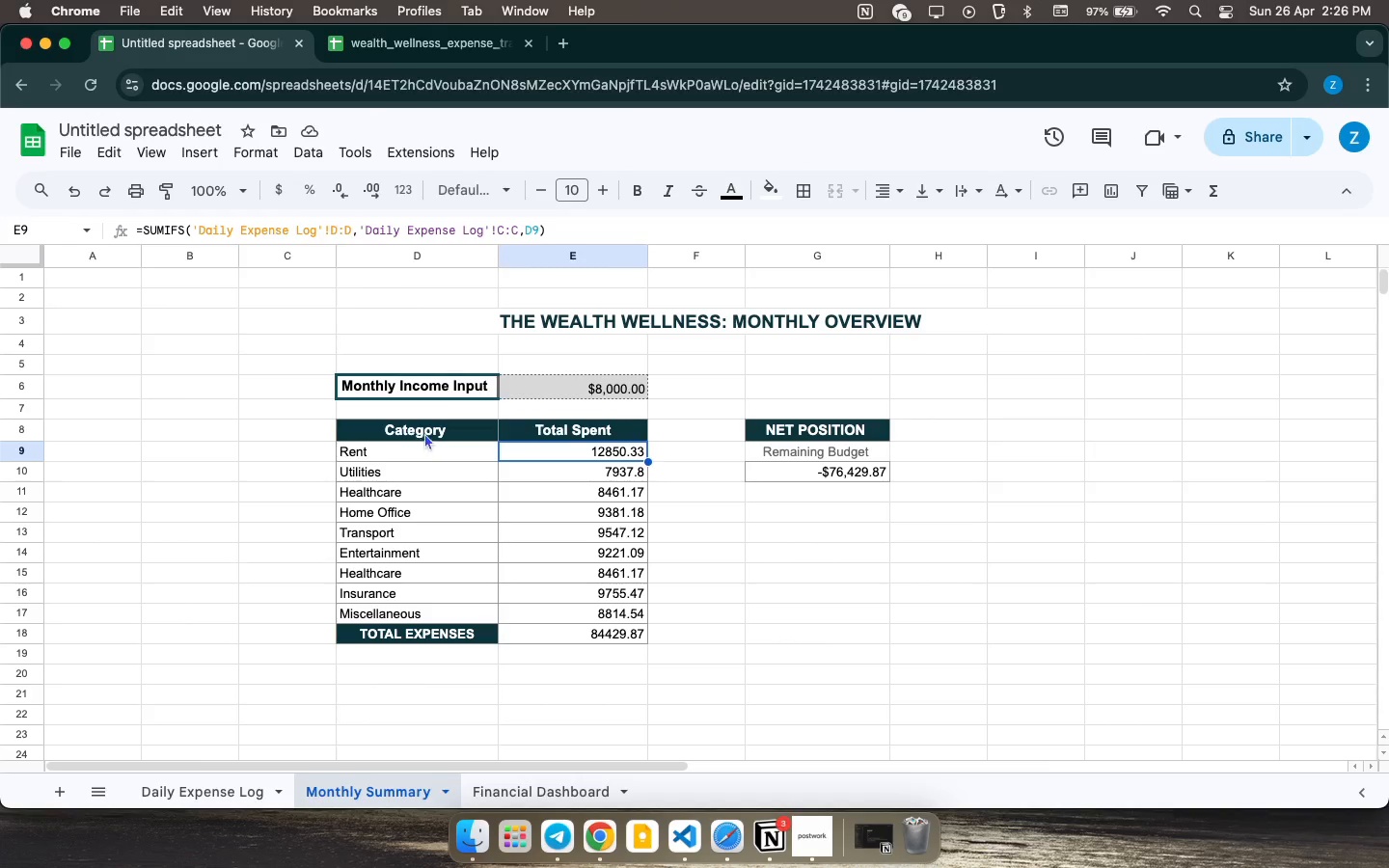 